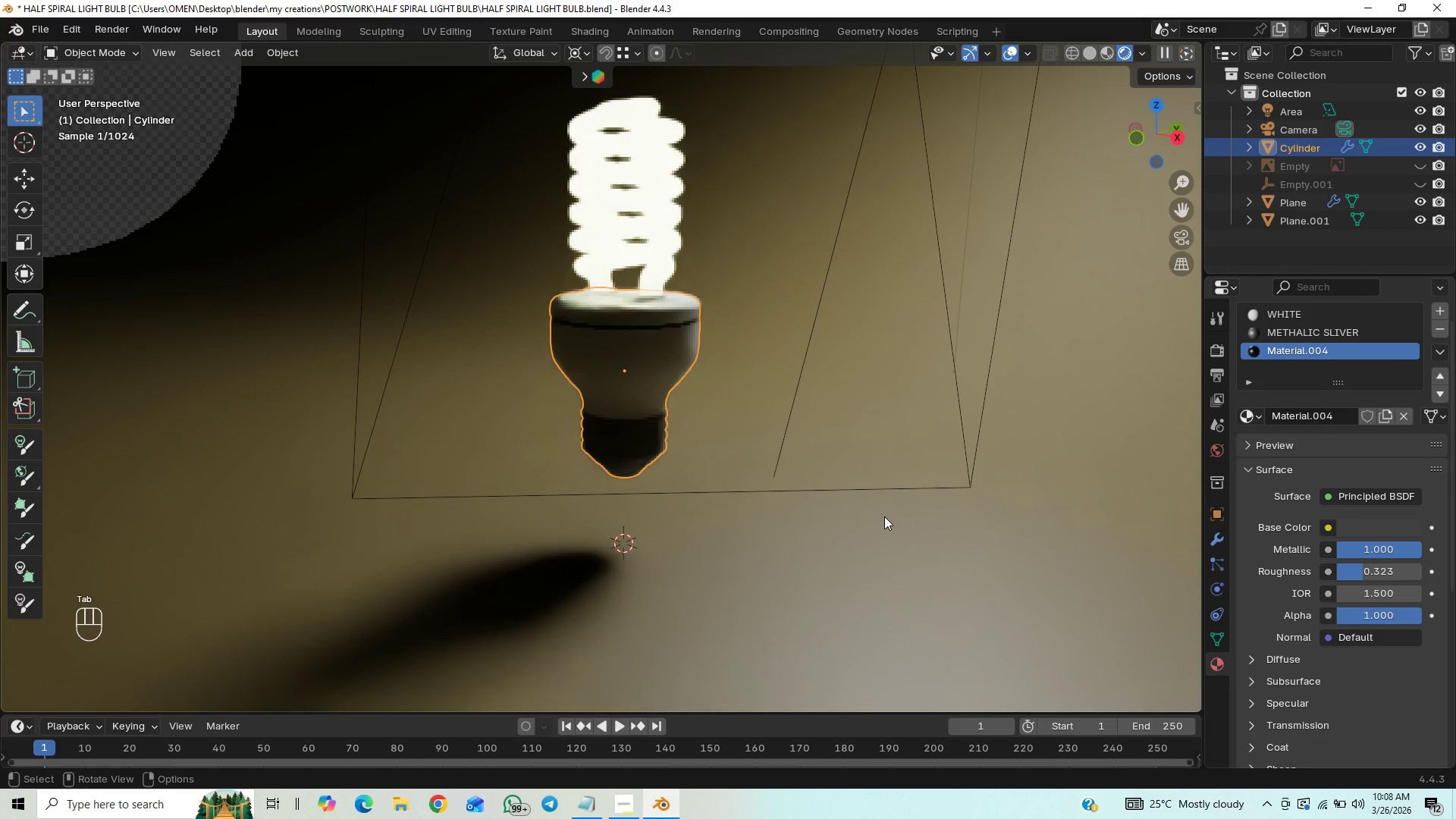 
left_click([884, 516])
 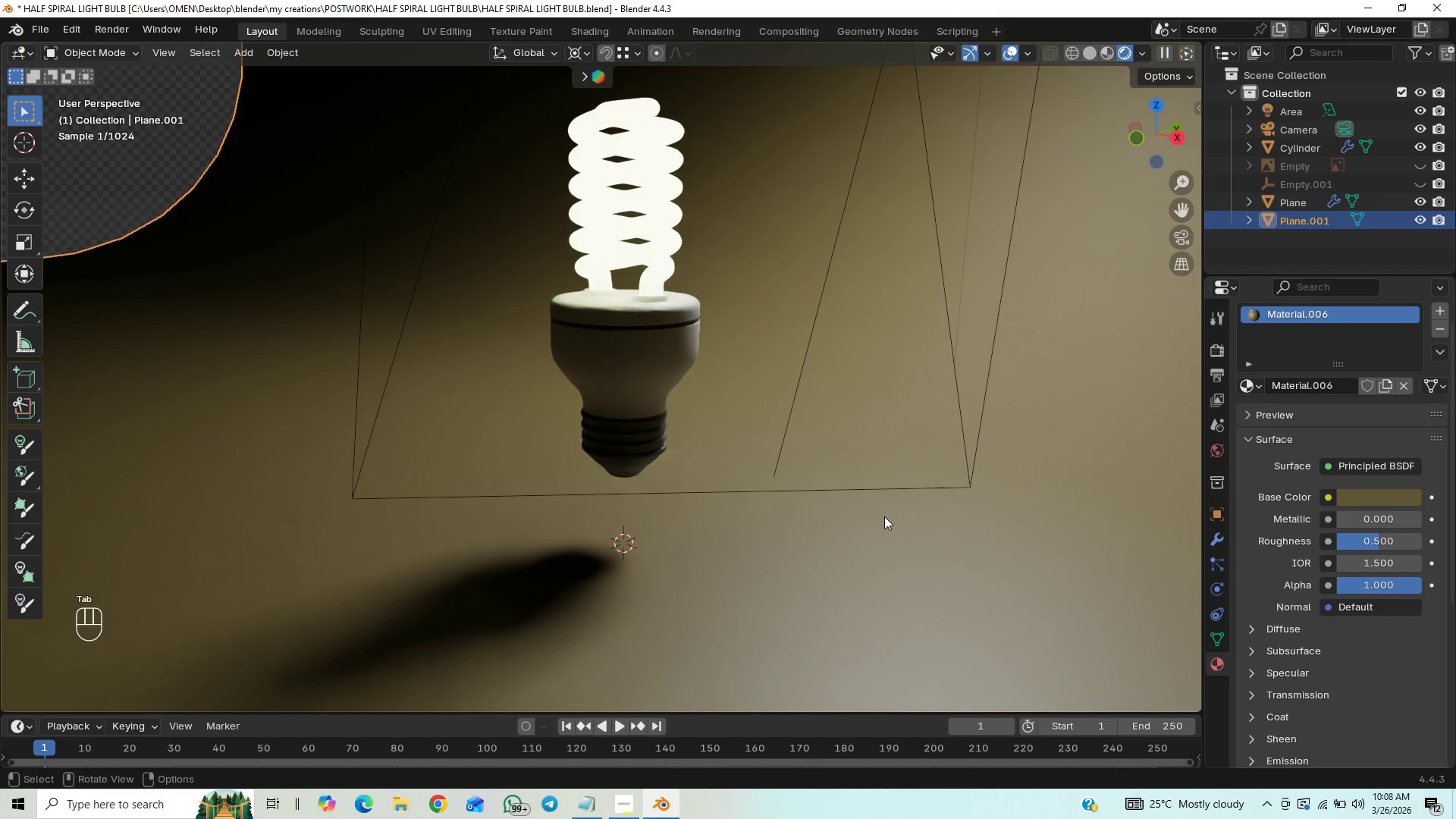 
key(Control+S)
 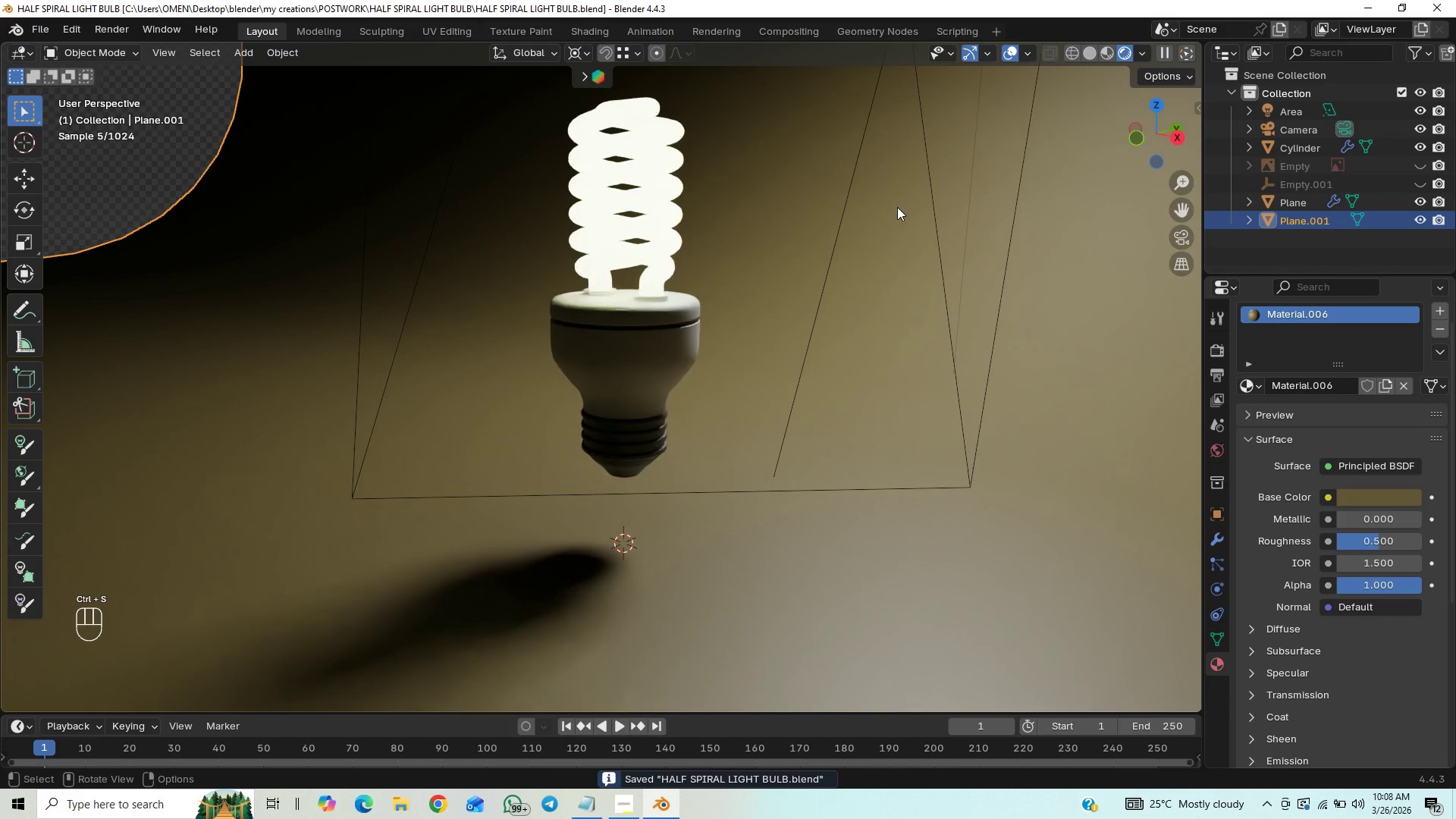 
scroll: coordinate [901, 221], scroll_direction: down, amount: 1.0
 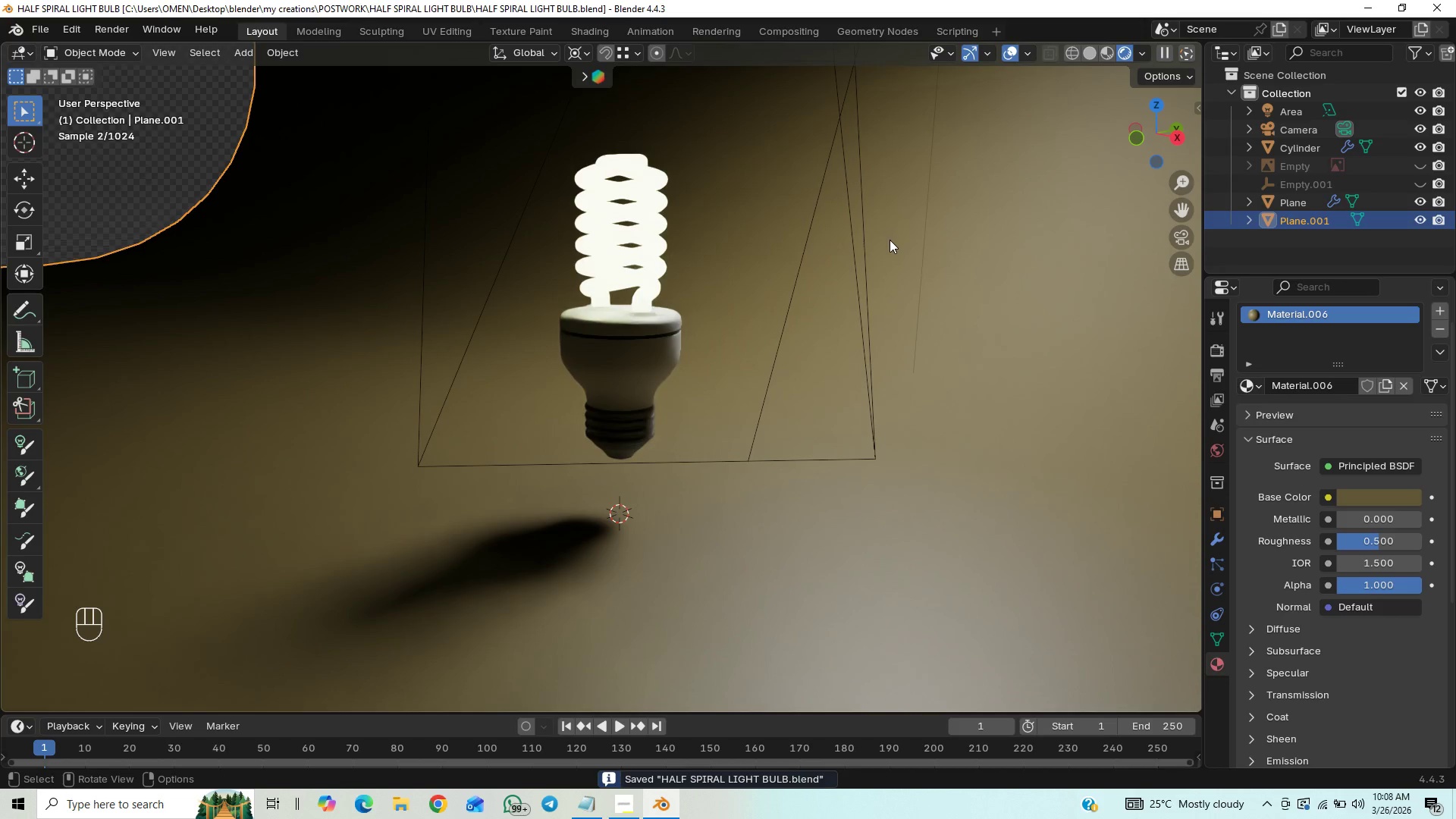 
key(Control+S)
 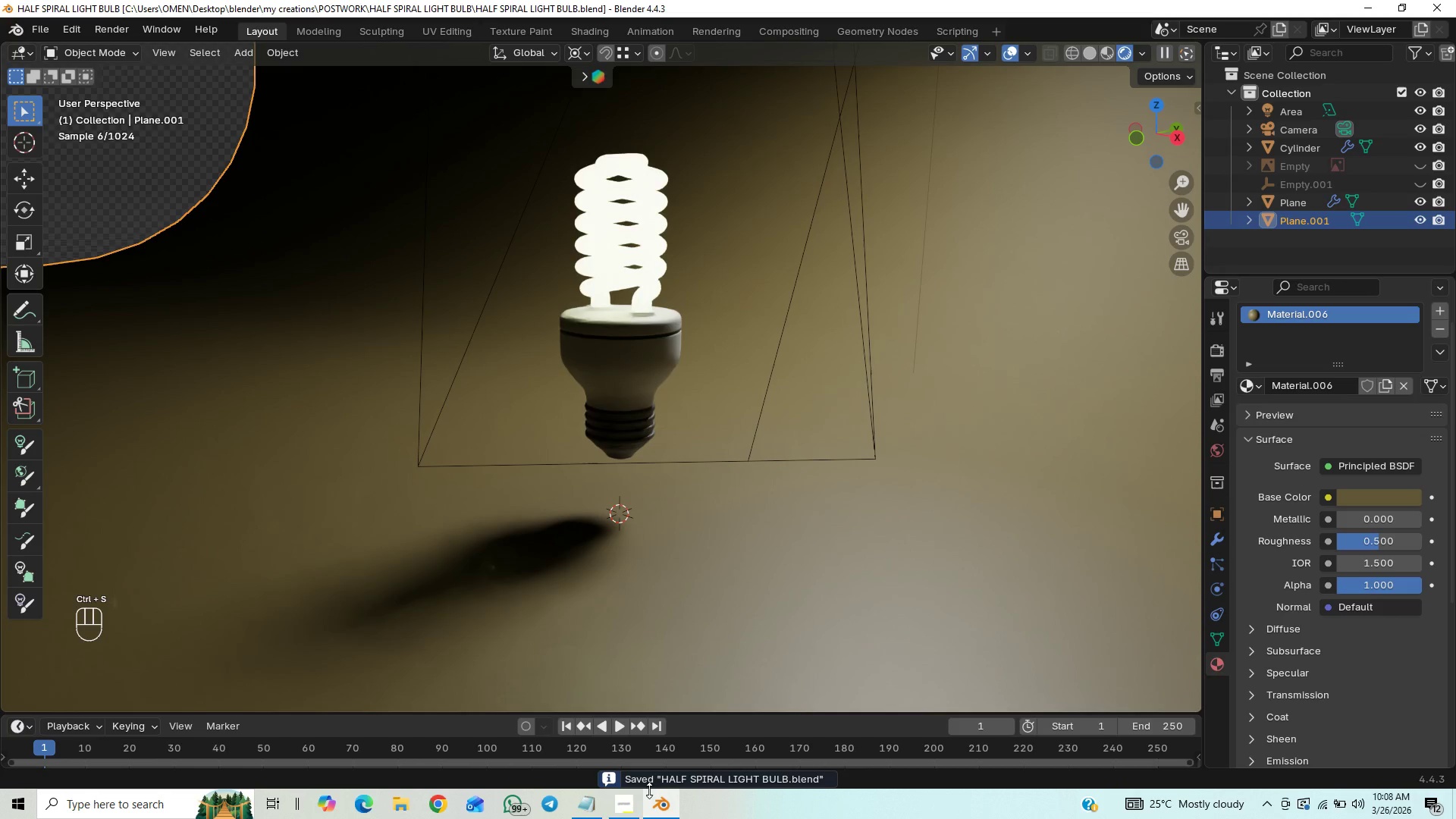 
left_click([630, 810])